 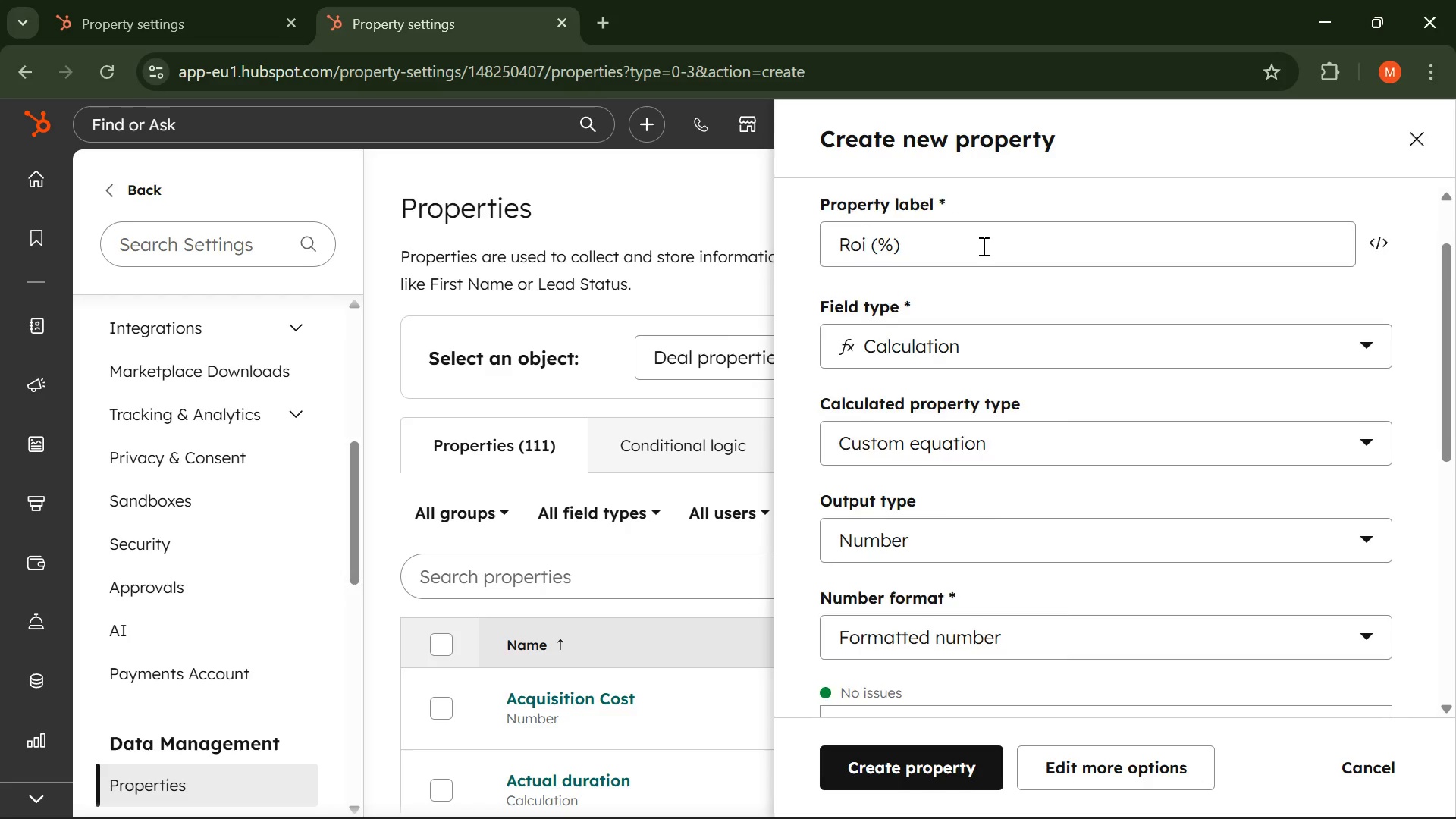 
scroll: coordinate [982, 246], scroll_direction: up, amount: 1.0
 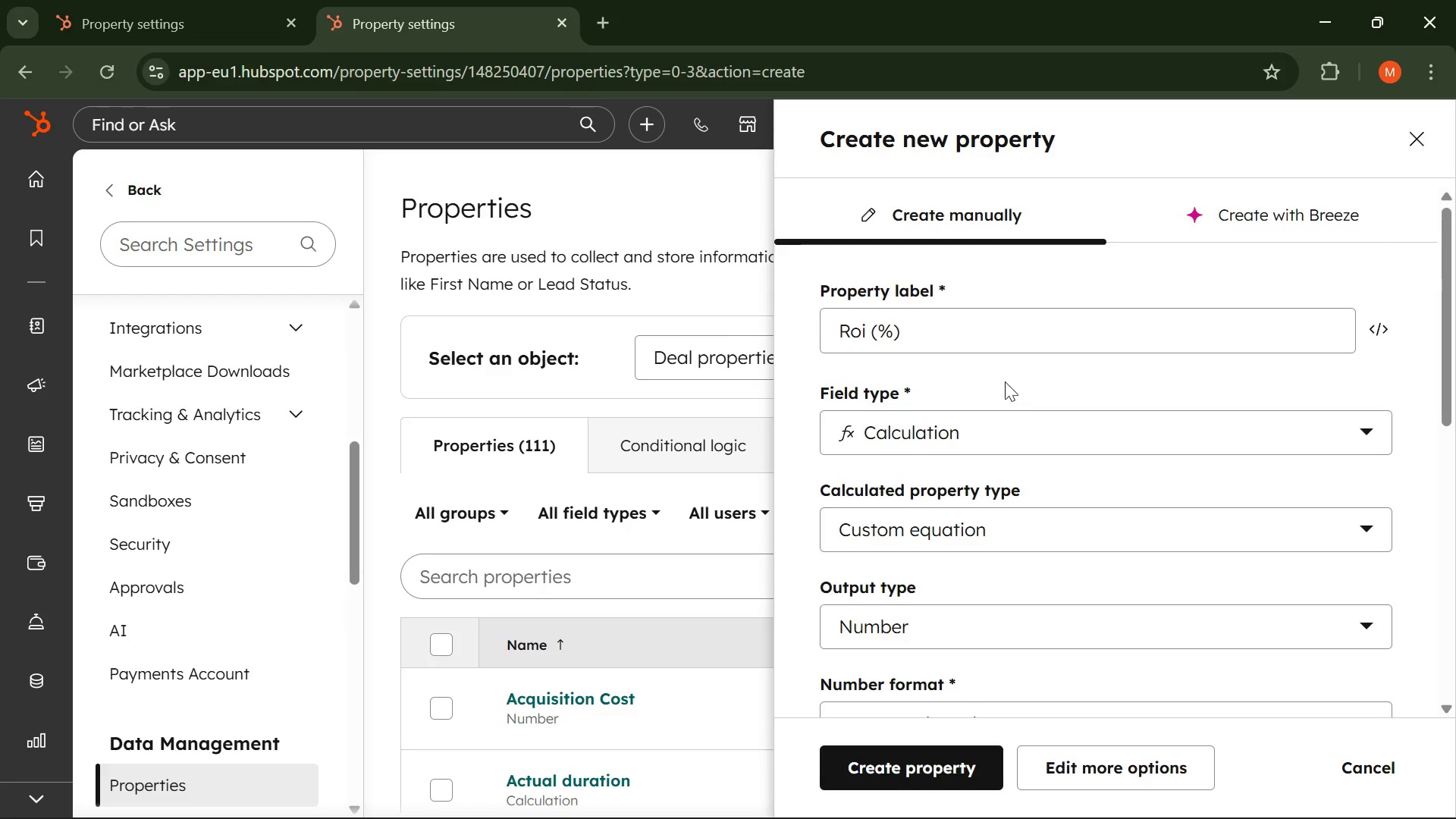 
scroll: coordinate [977, 397], scroll_direction: down, amount: 4.0
 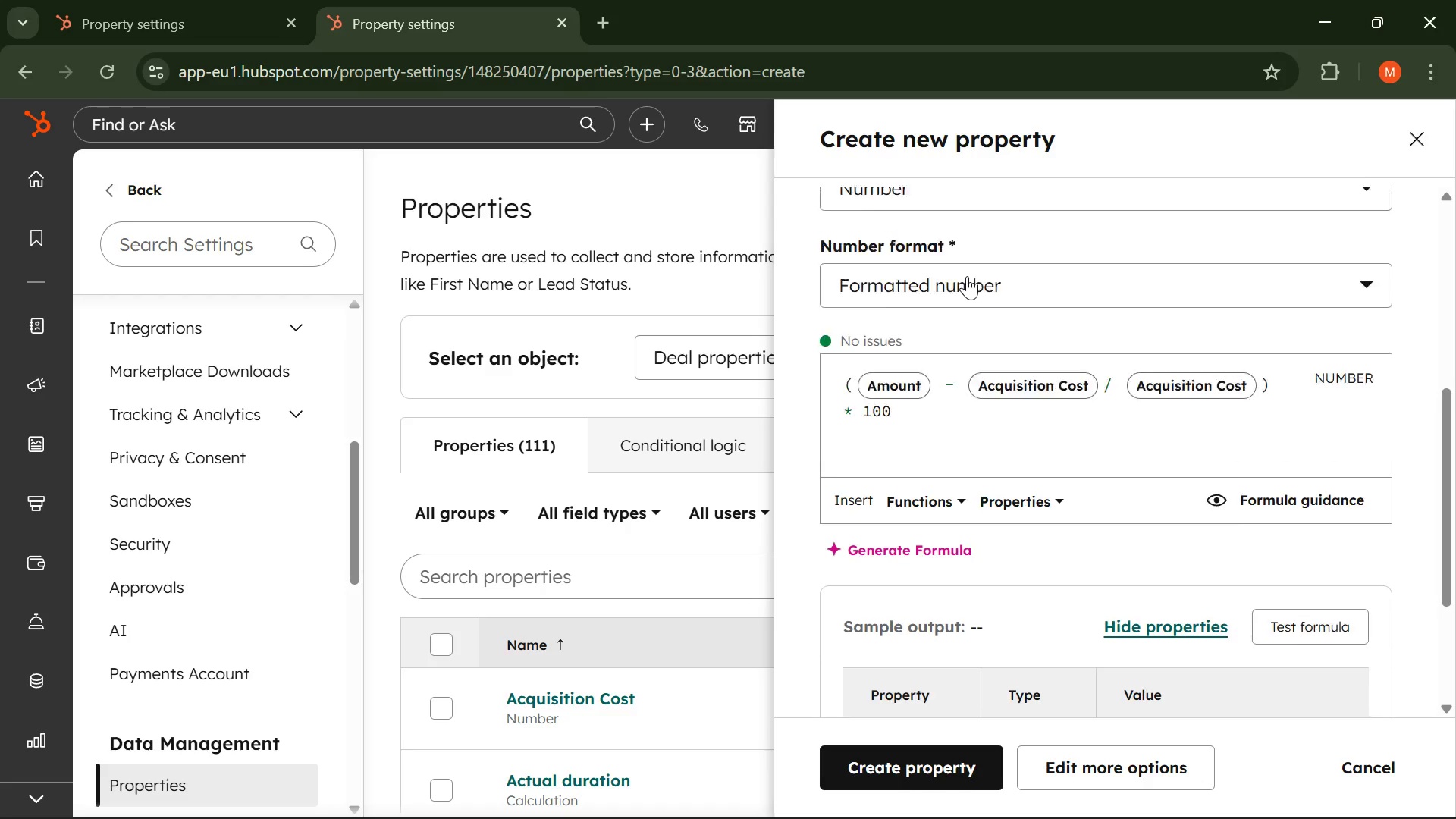 
scroll: coordinate [967, 276], scroll_direction: up, amount: 1.0
 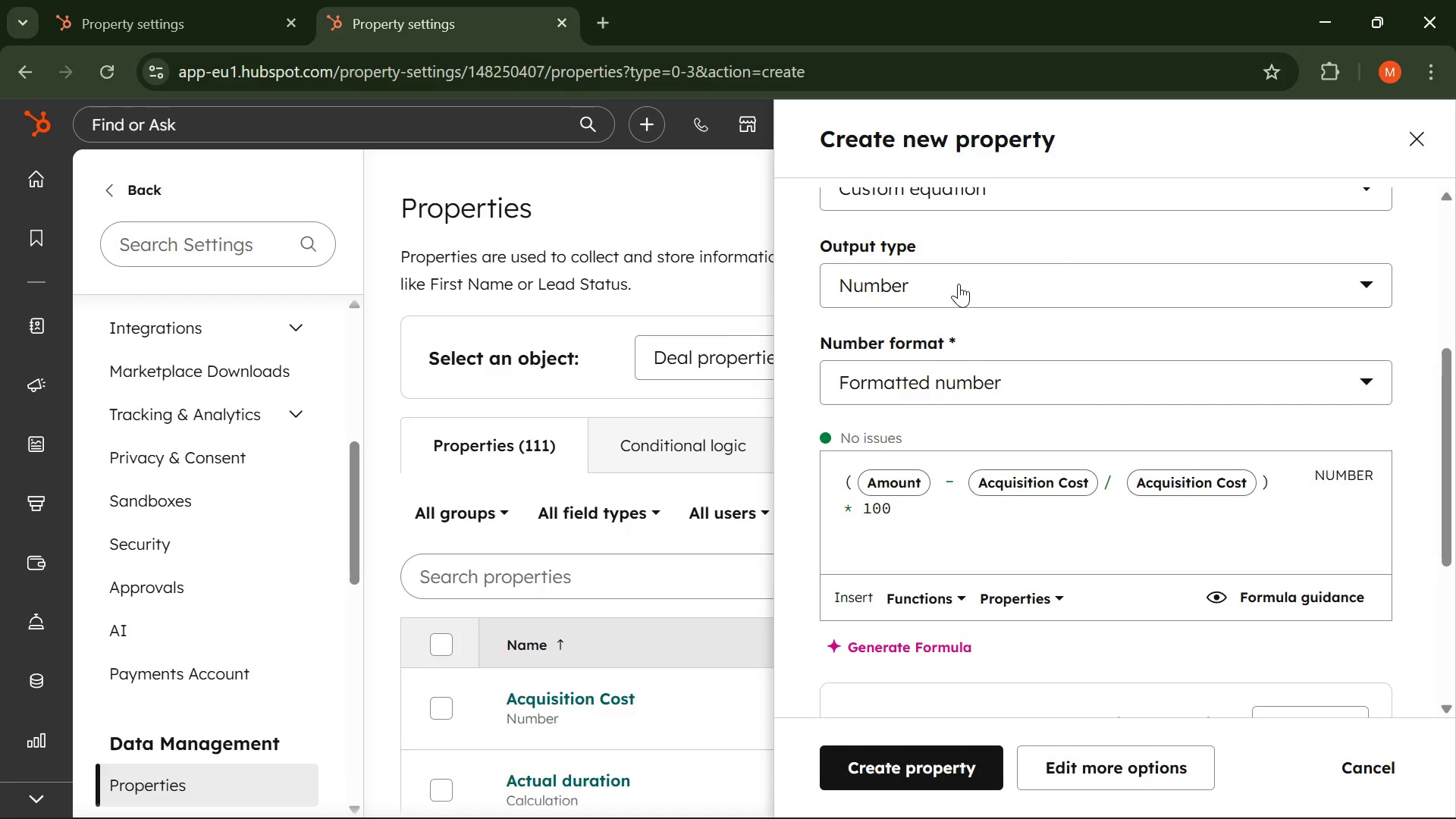 
left_click([959, 284])
 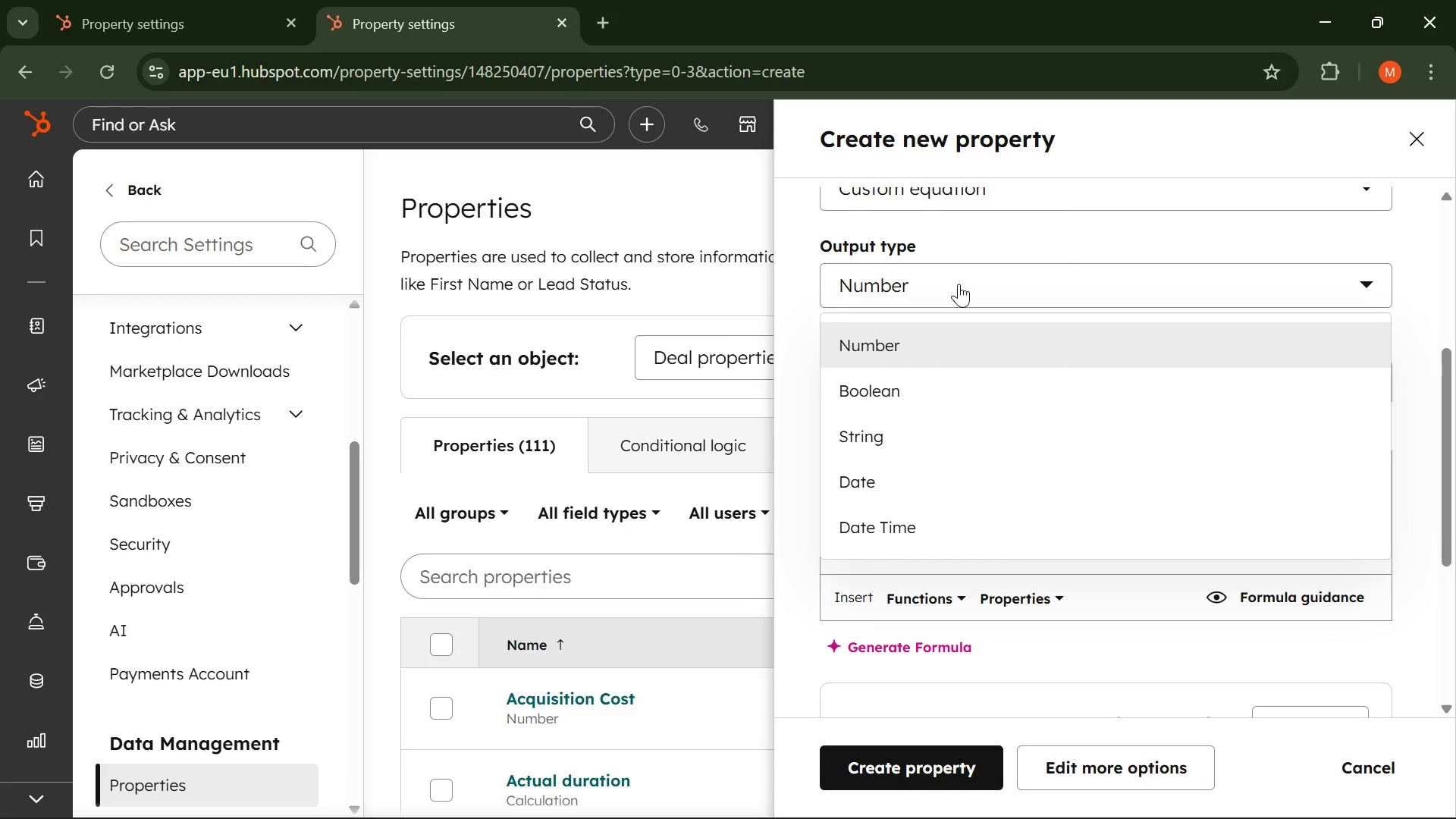 
left_click([959, 284])
 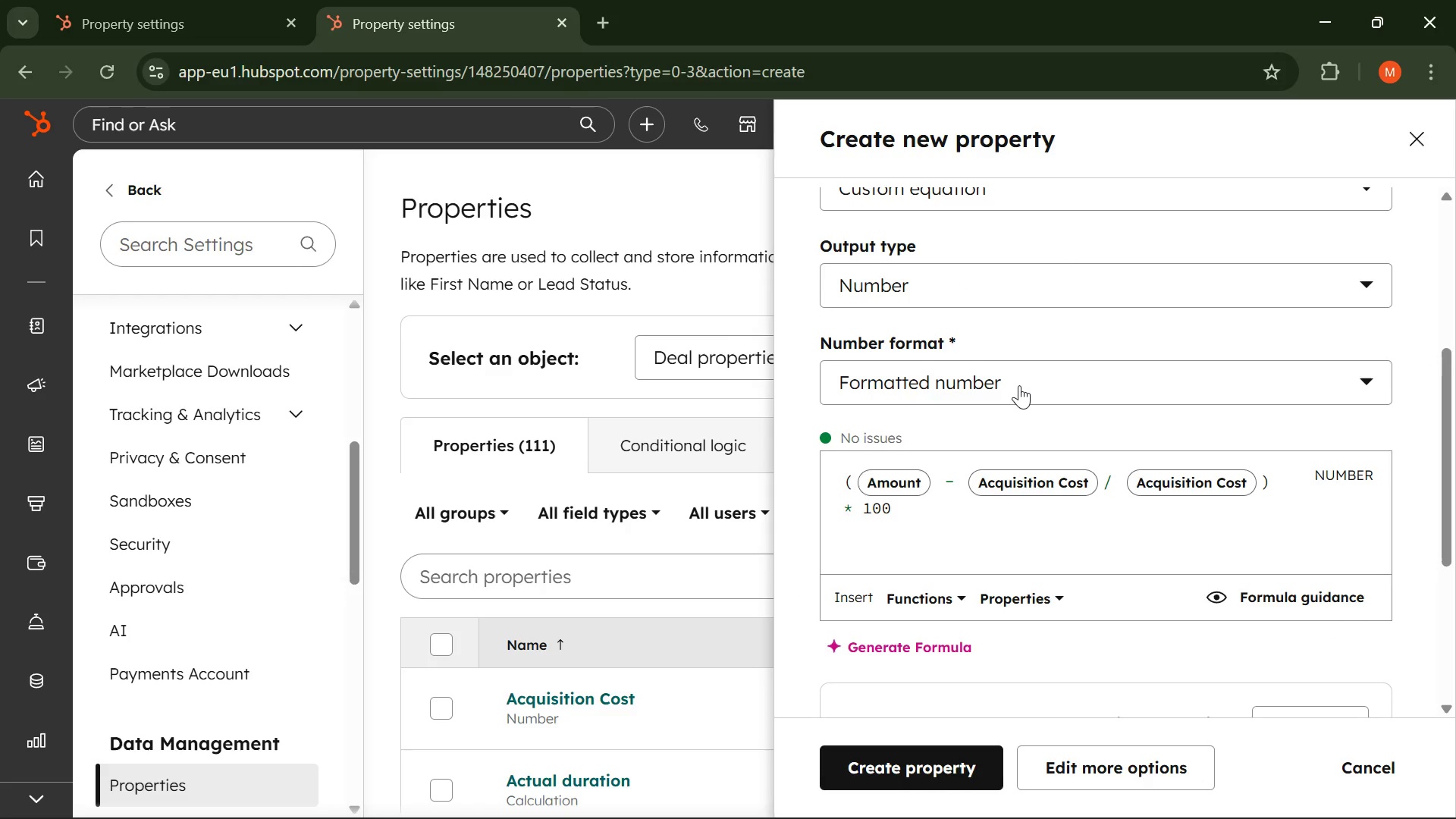 
scroll: coordinate [1021, 383], scroll_direction: none, amount: 0.0
 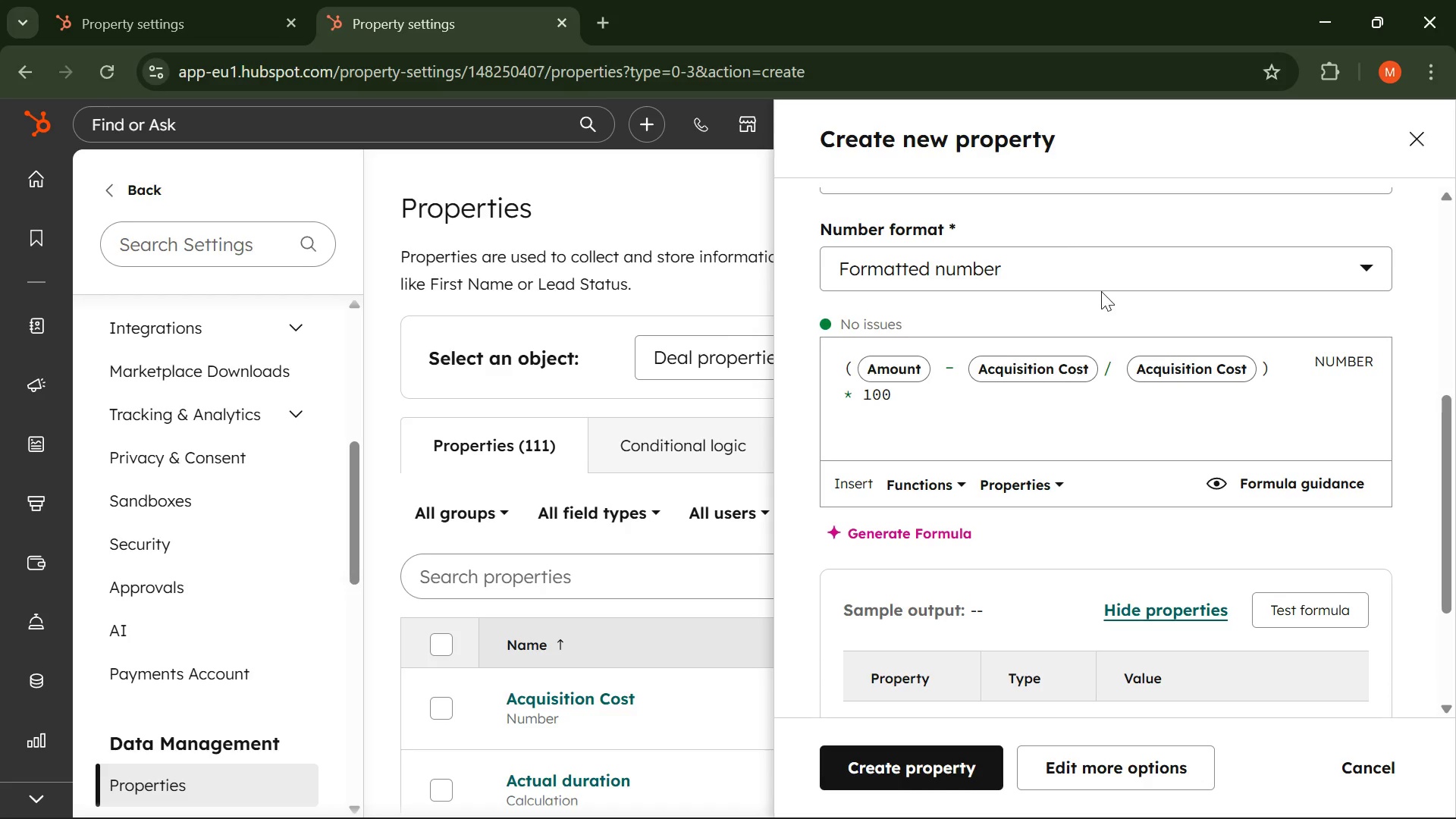 
scroll: coordinate [1103, 458], scroll_direction: down, amount: 4.0
 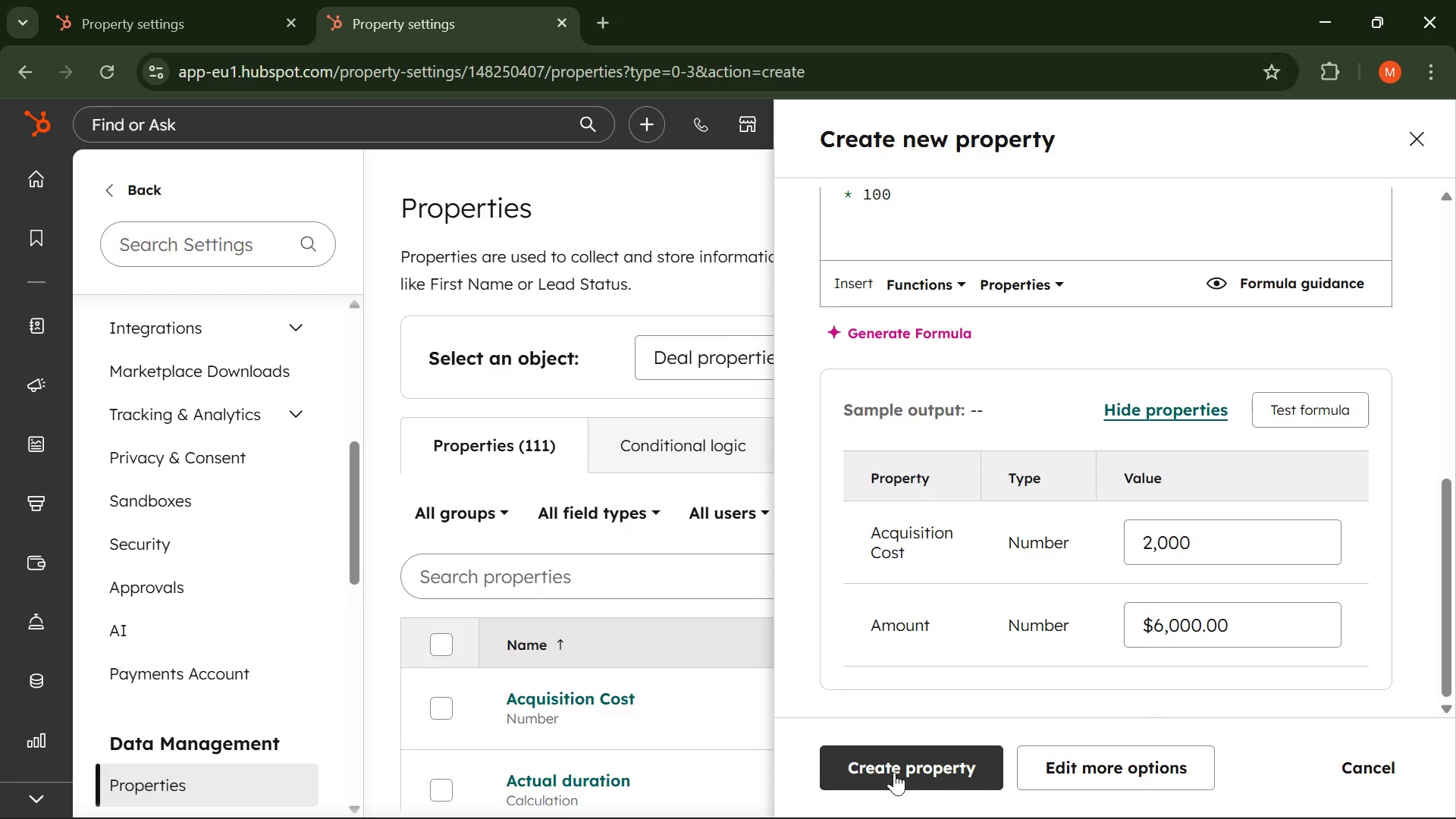 
left_click([894, 772])
 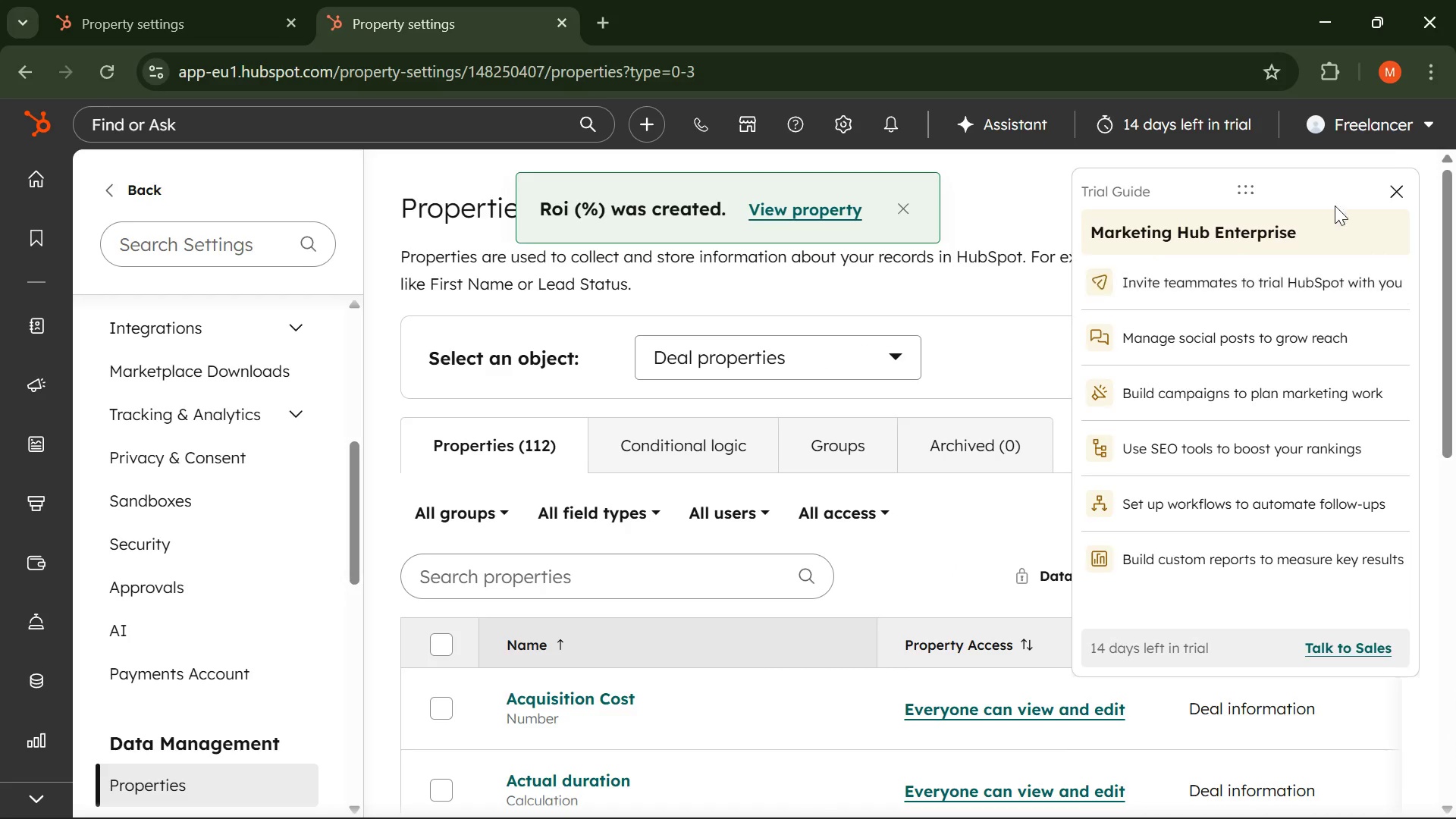 
wait(5.58)
 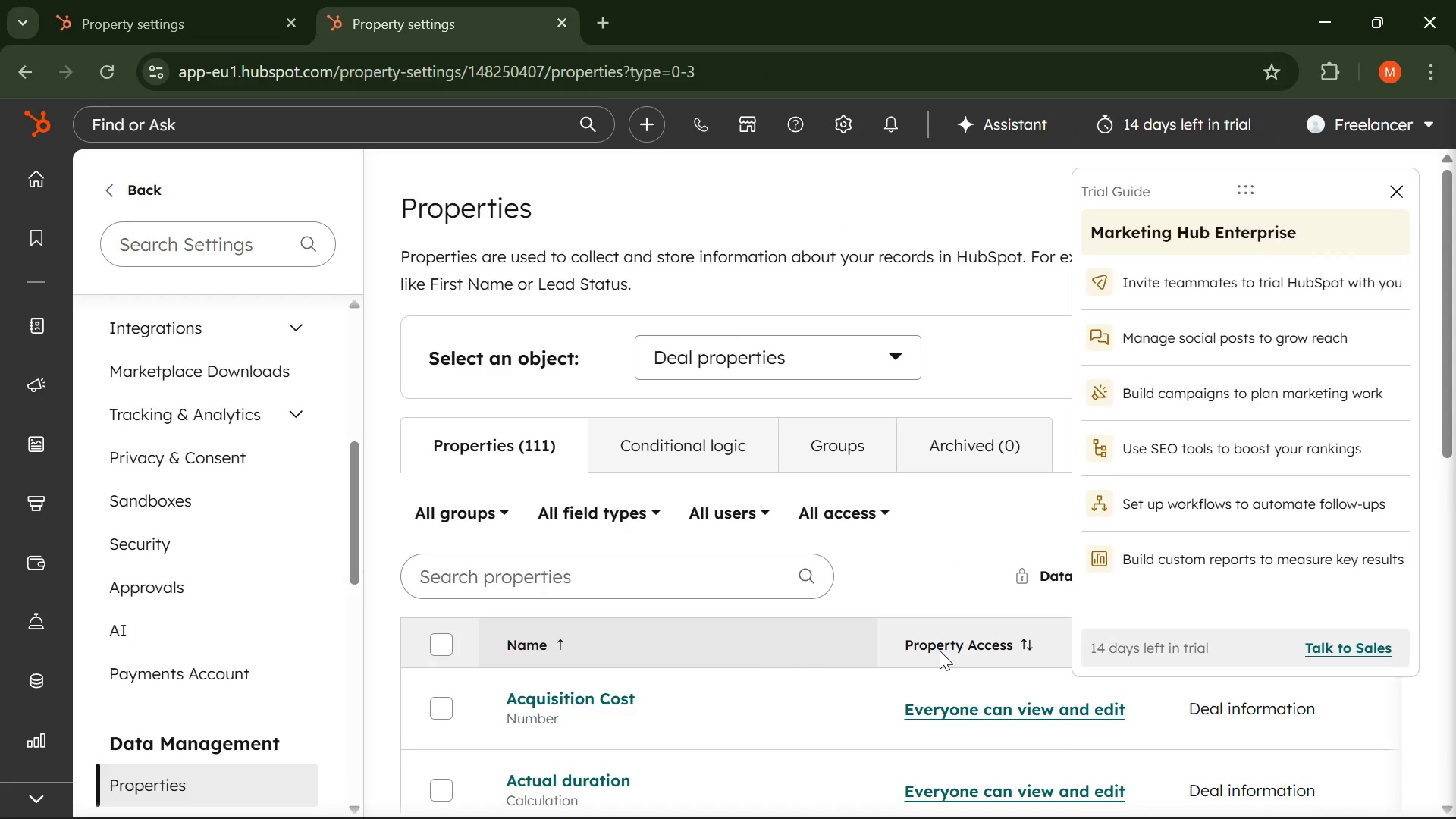 
left_click([1391, 195])
 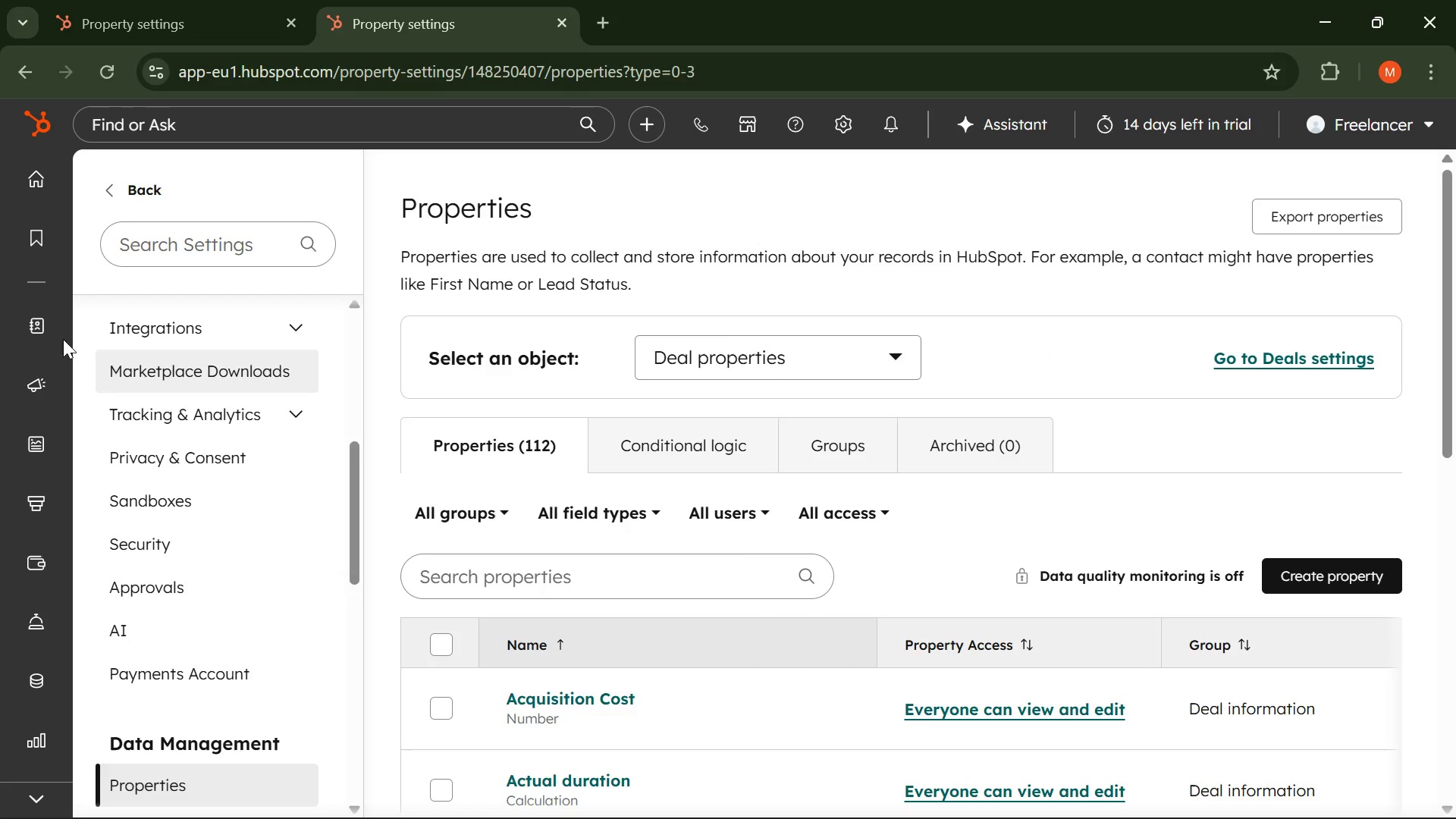 
wait(21.33)
 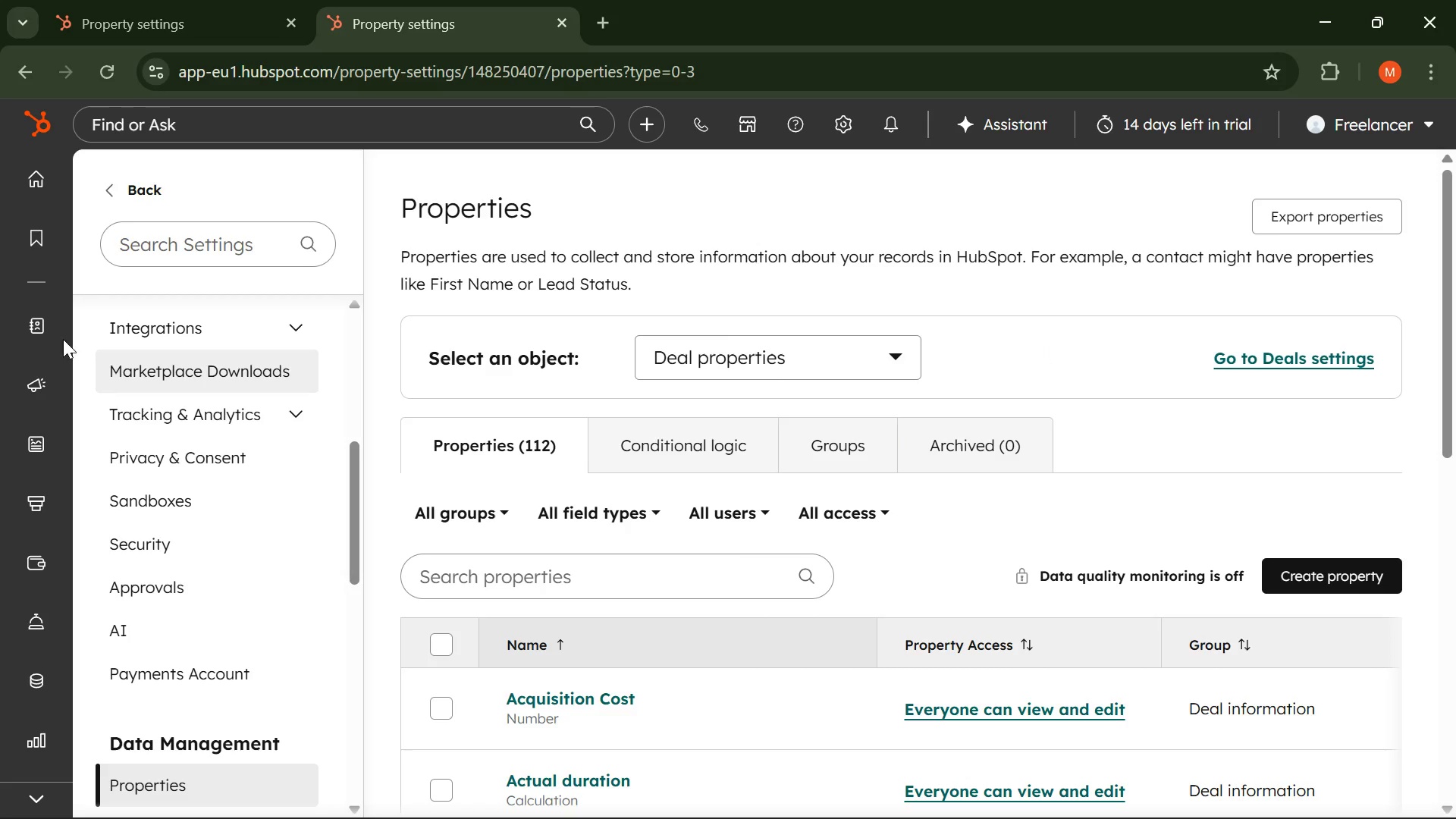 
mouse_move([38, 503])
 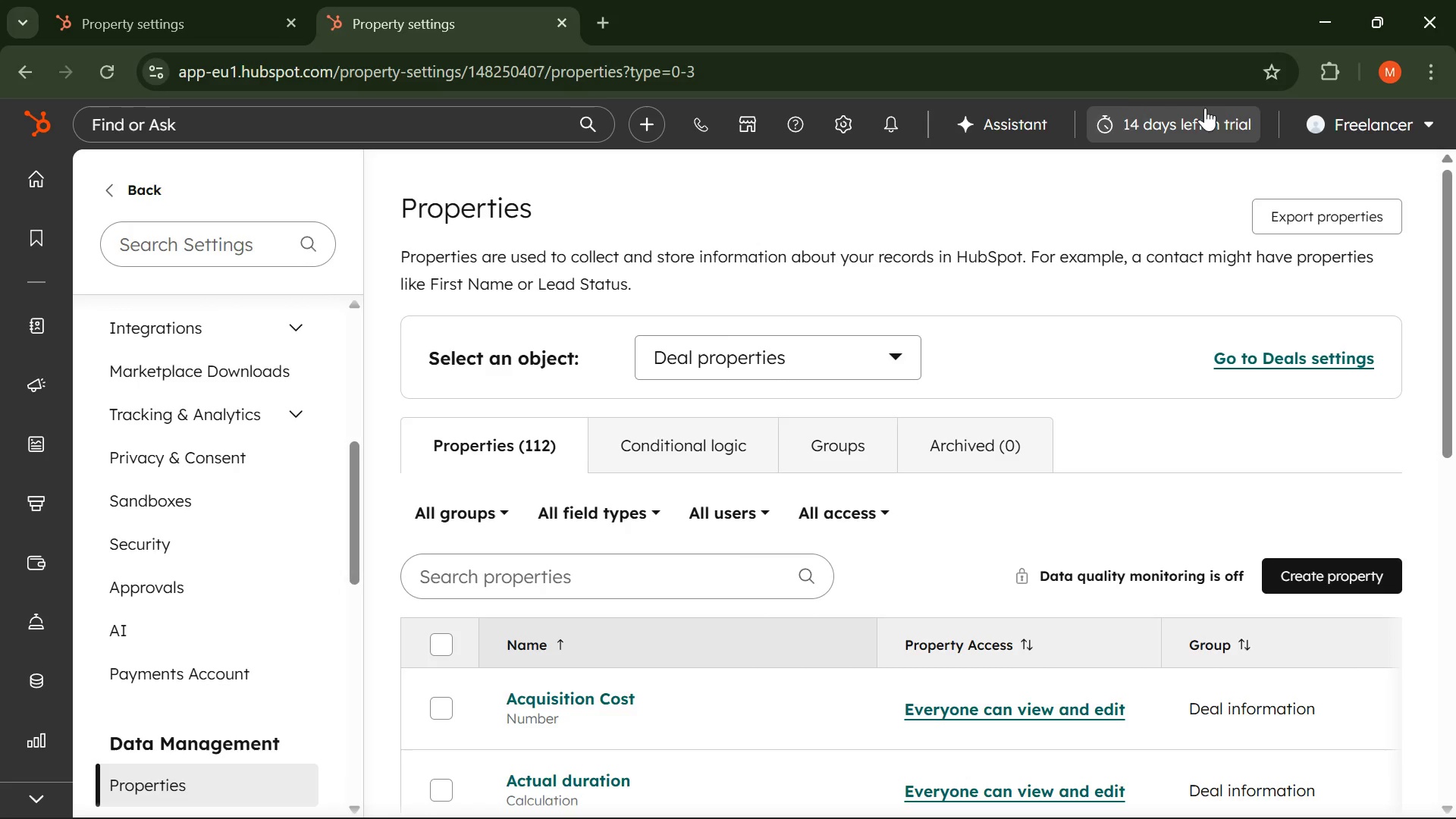 
left_click([846, 124])